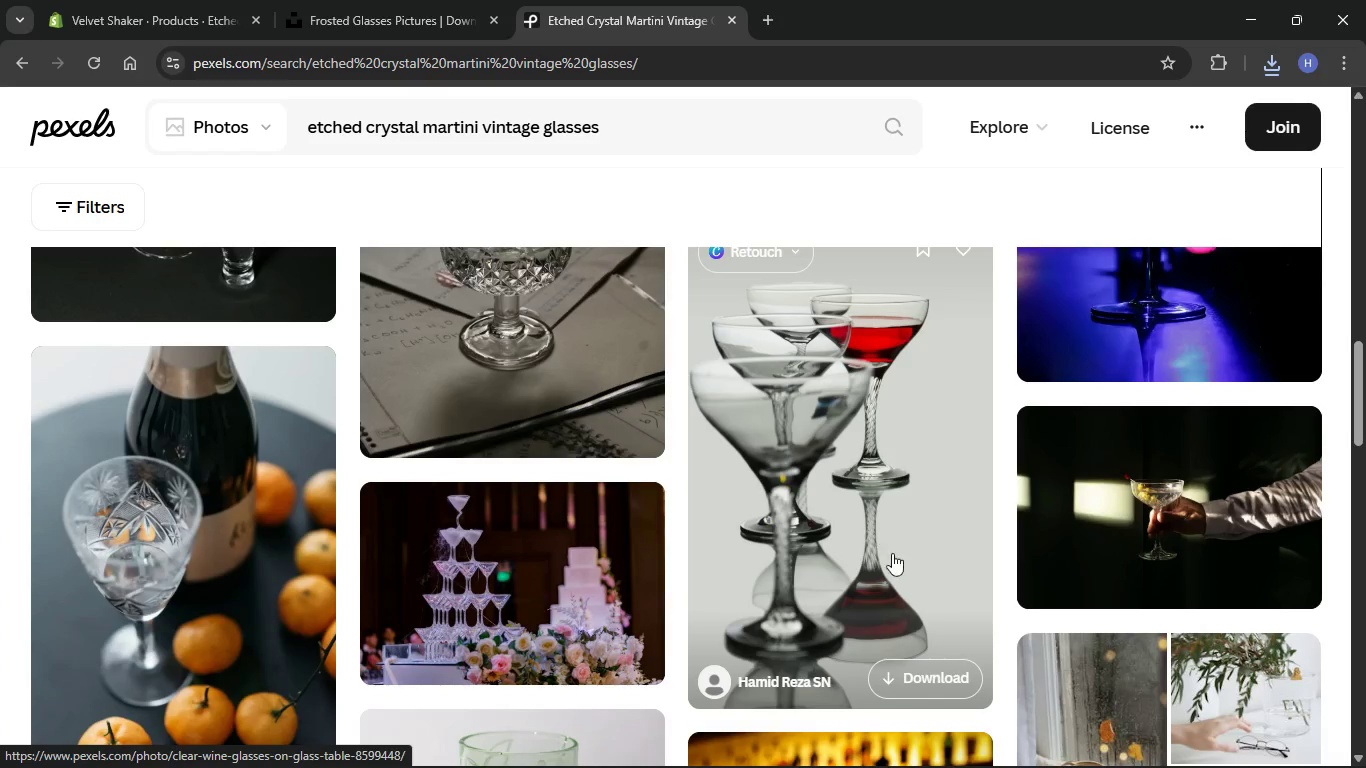 
left_click([927, 664])
 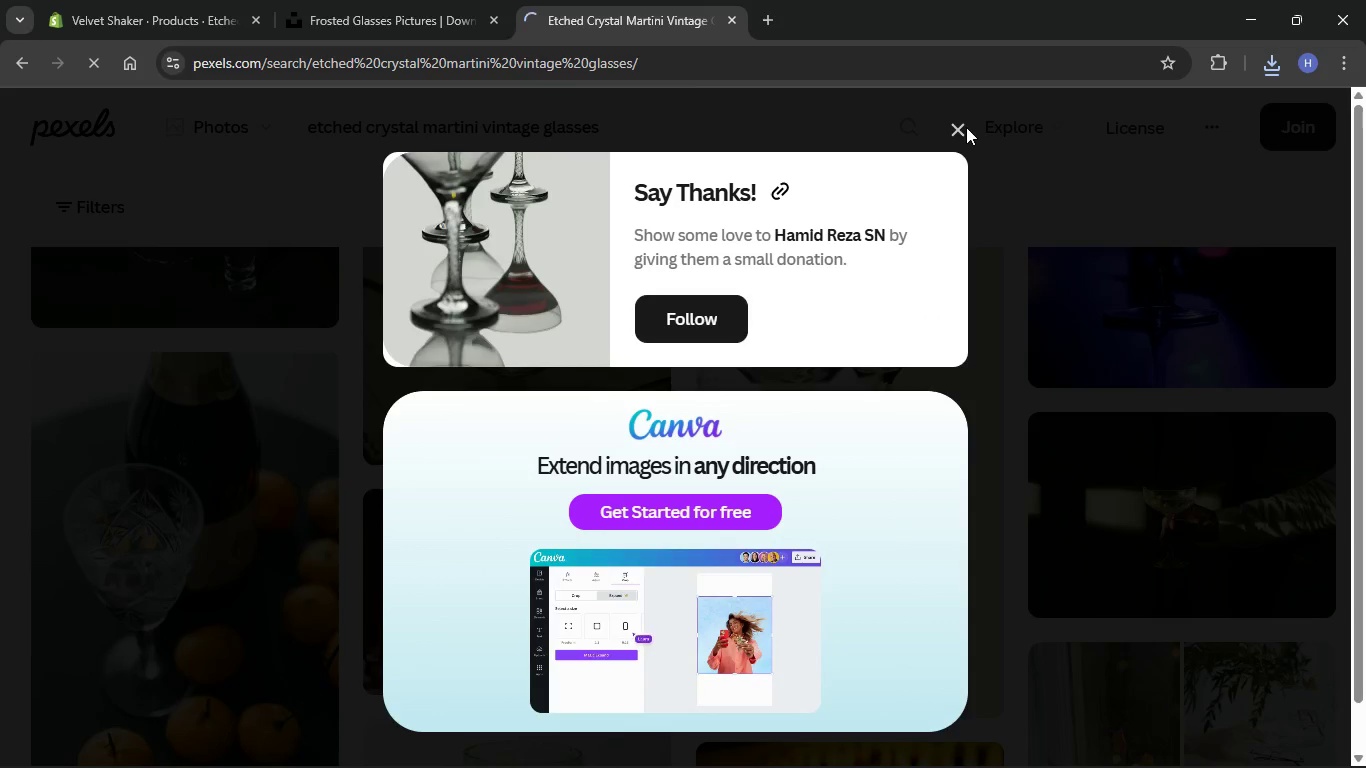 
left_click([952, 133])
 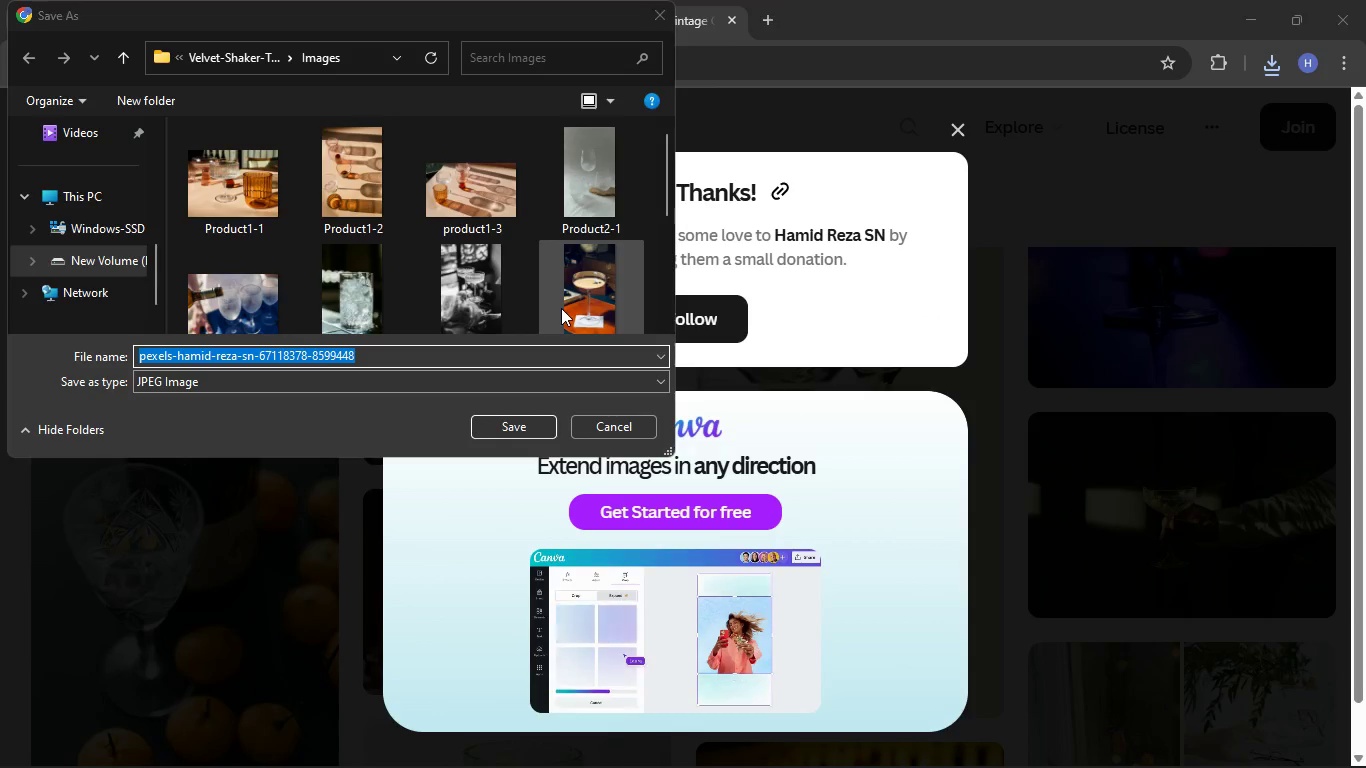 
key(Backspace)
type(Product5-3)
 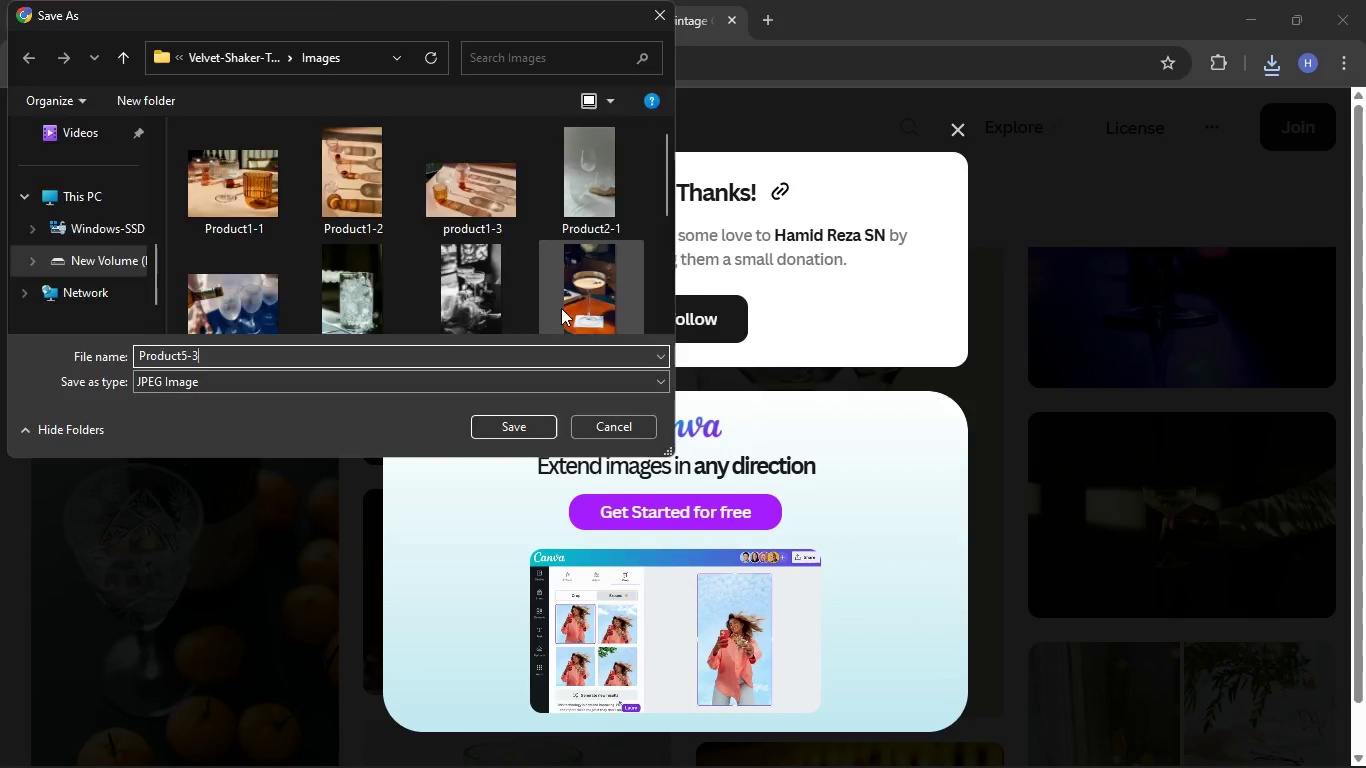 
key(Enter)
 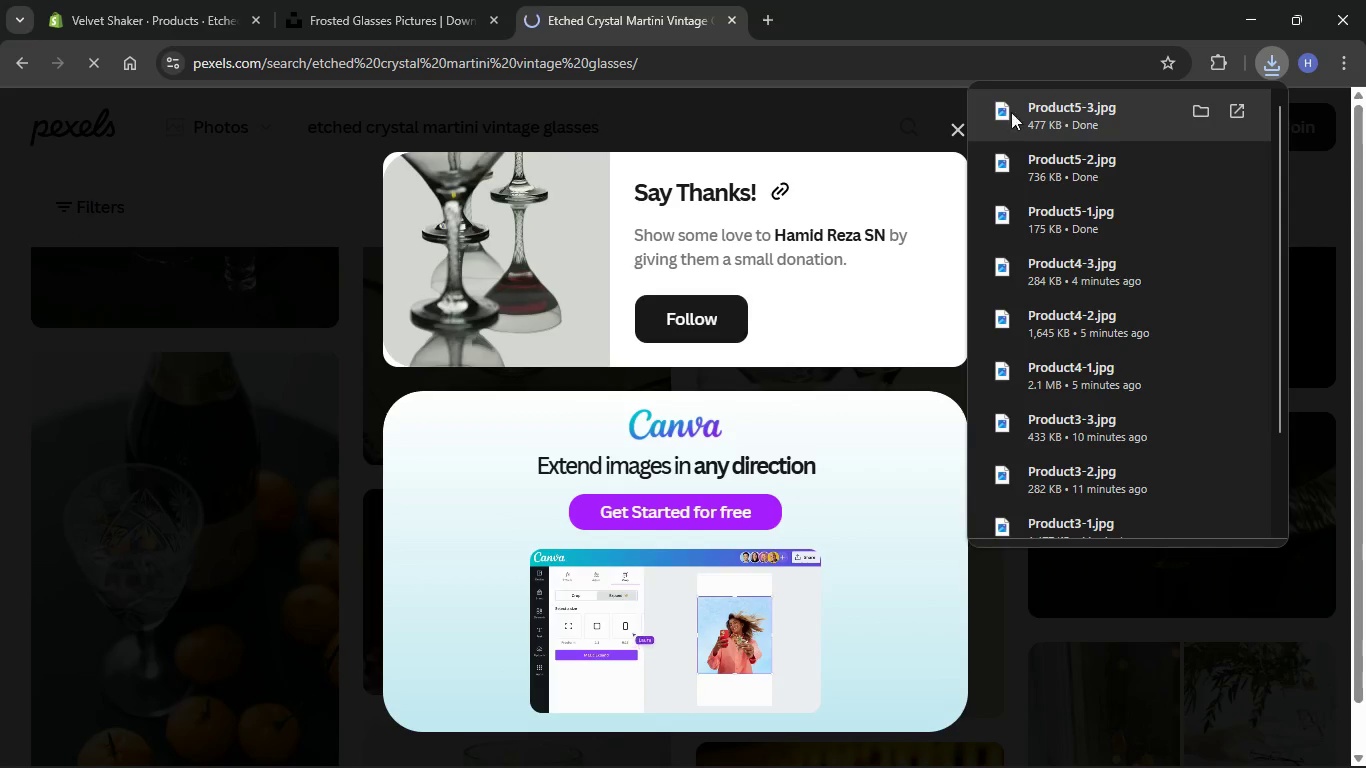 
left_click([962, 130])
 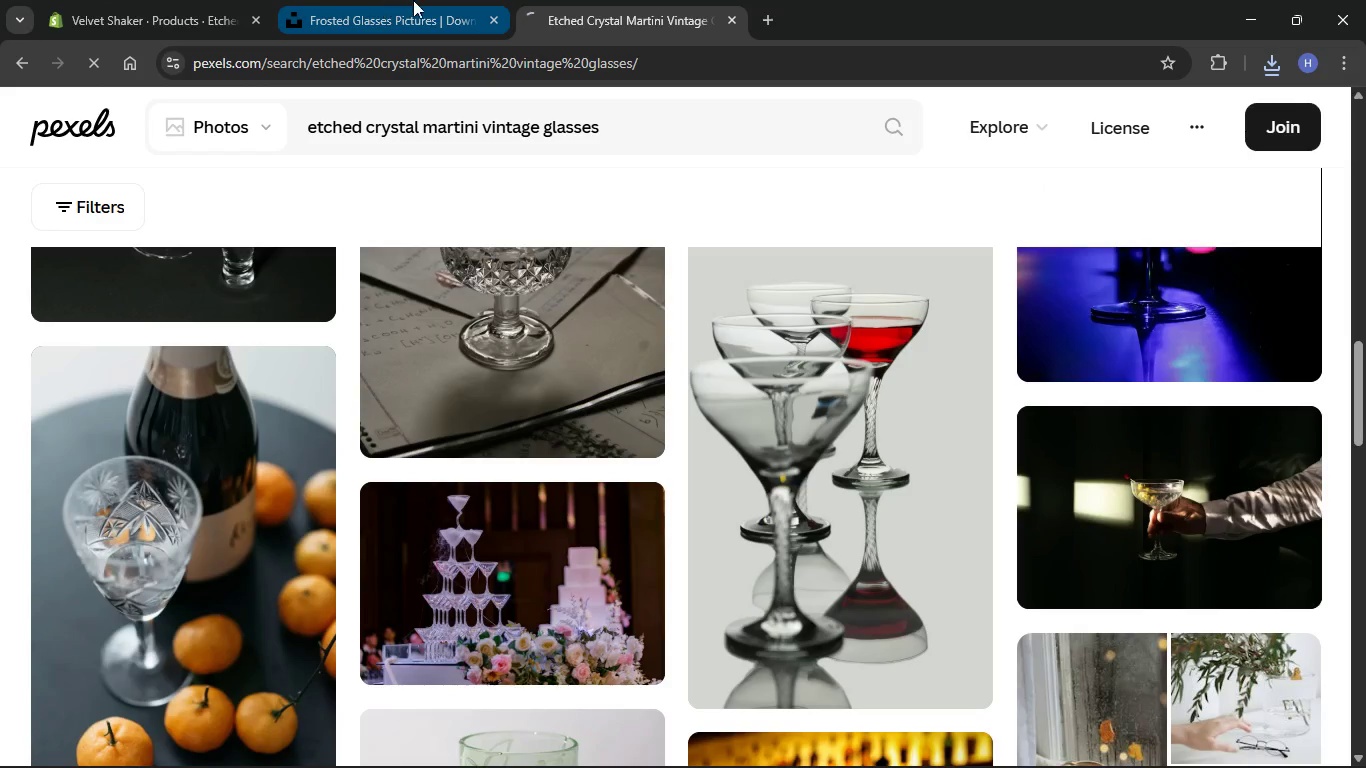 
left_click([76, 0])
 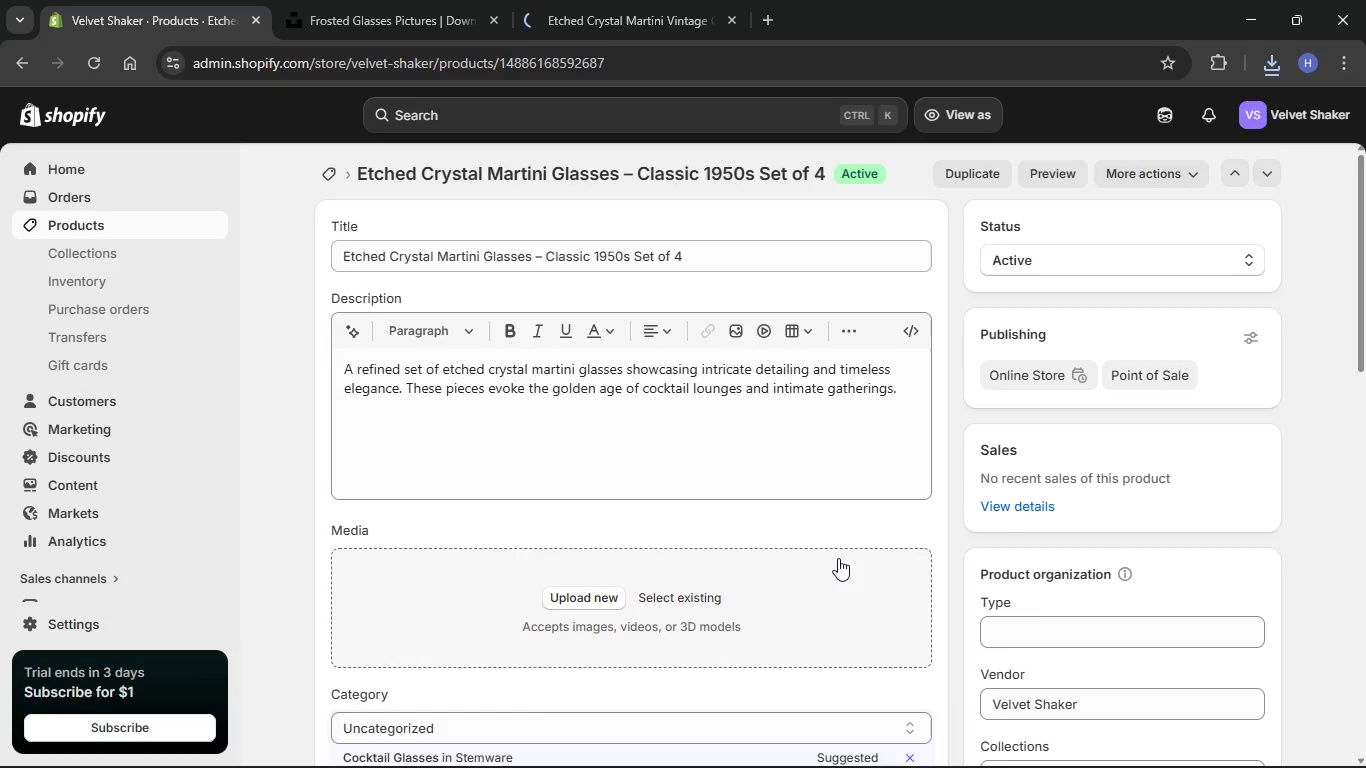 
scroll: coordinate [838, 558], scroll_direction: down, amount: 8.0
 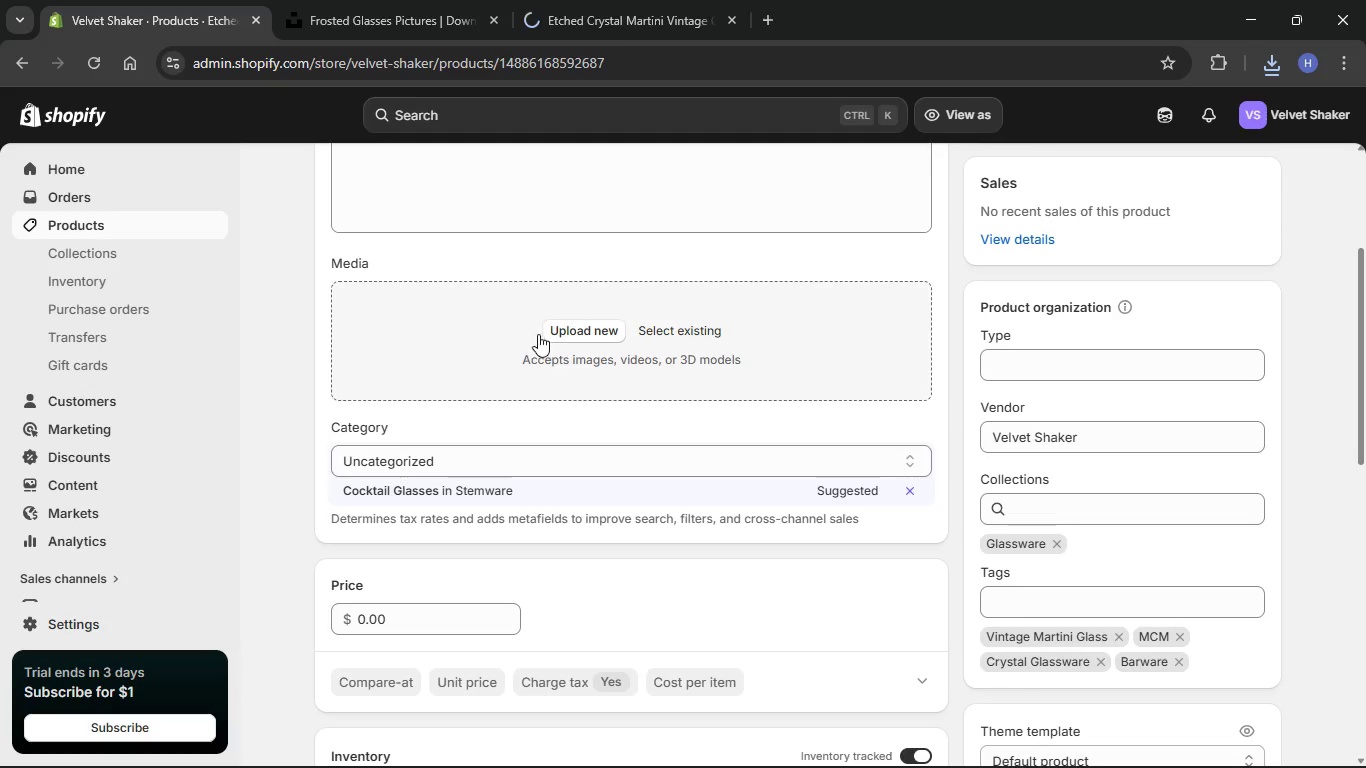 
left_click([561, 335])
 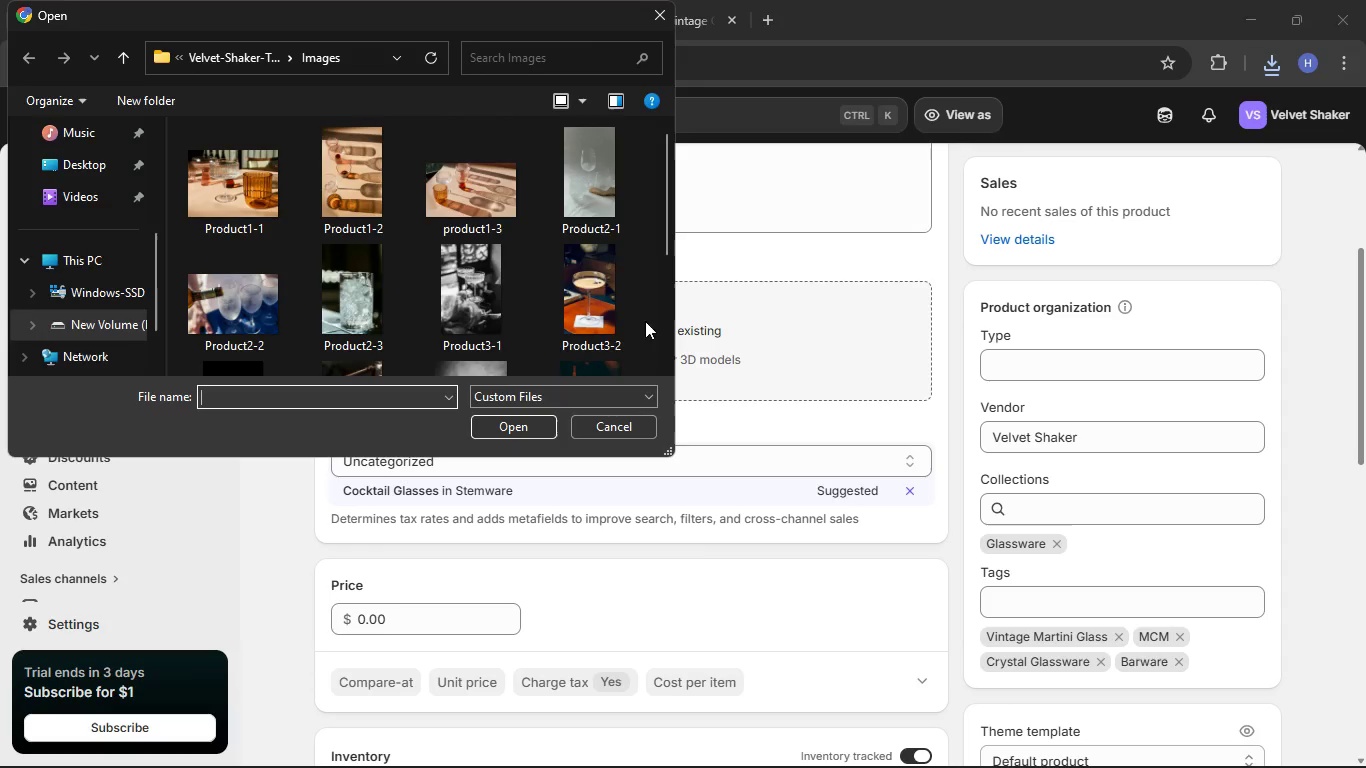 
scroll: coordinate [654, 319], scroll_direction: down, amount: 5.0
 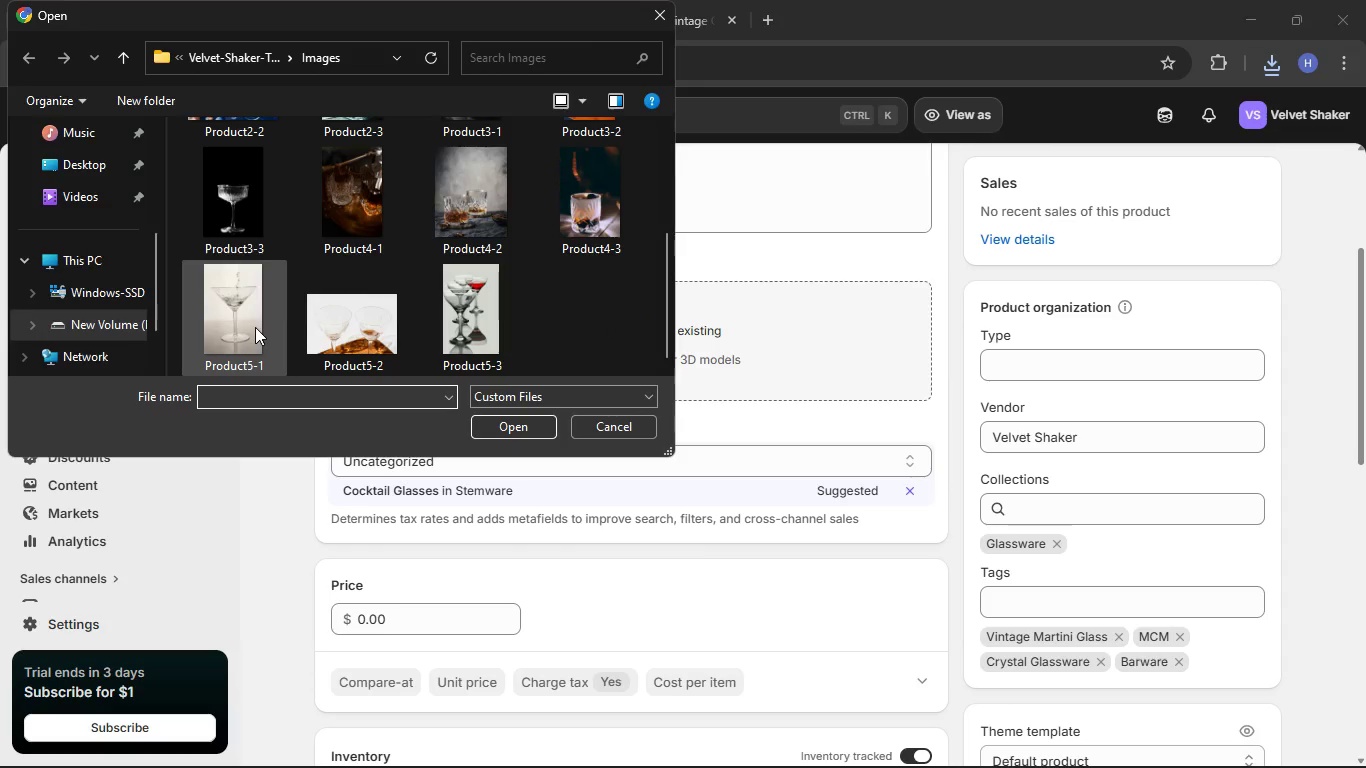 
hold_key(key=ControlLeft, duration=2.05)
left_click([255, 327])
 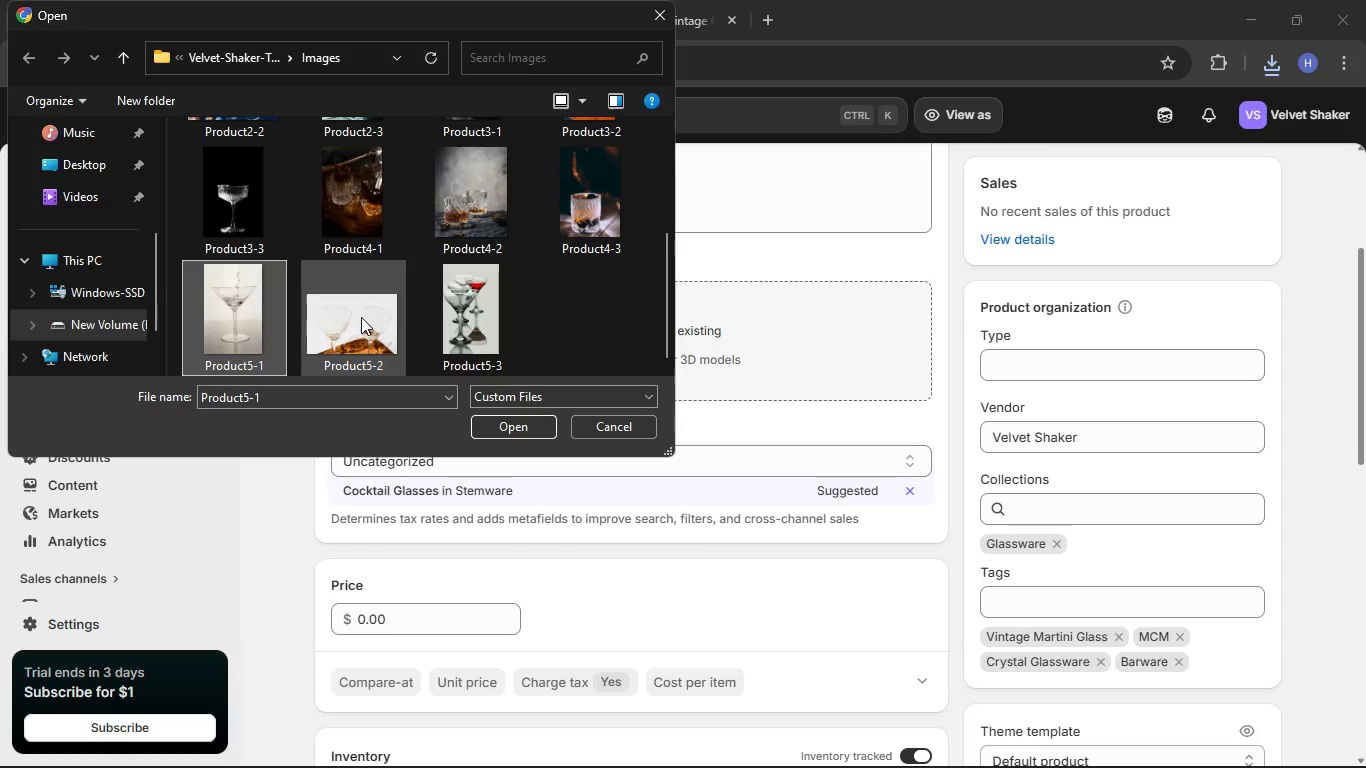 
left_click([361, 317])
 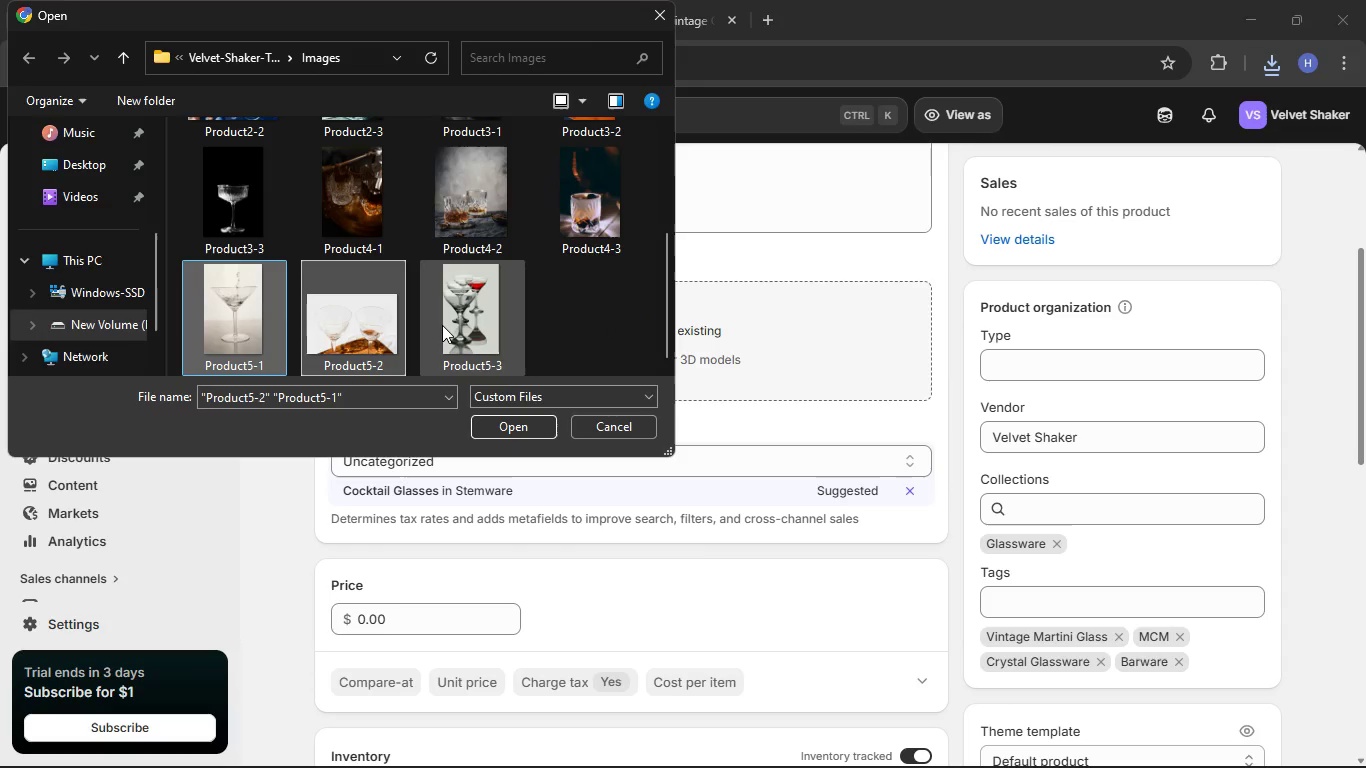 
left_click([442, 325])
 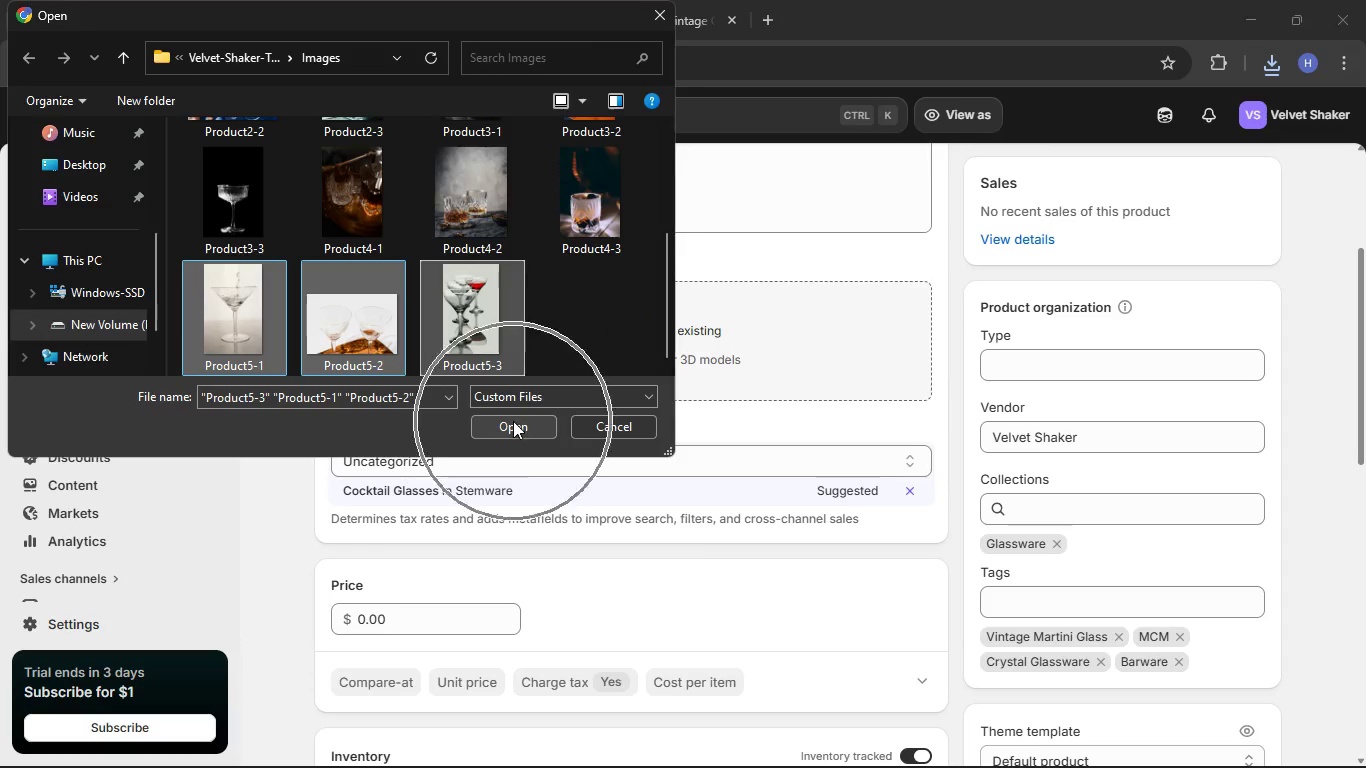 
left_click([513, 421])
 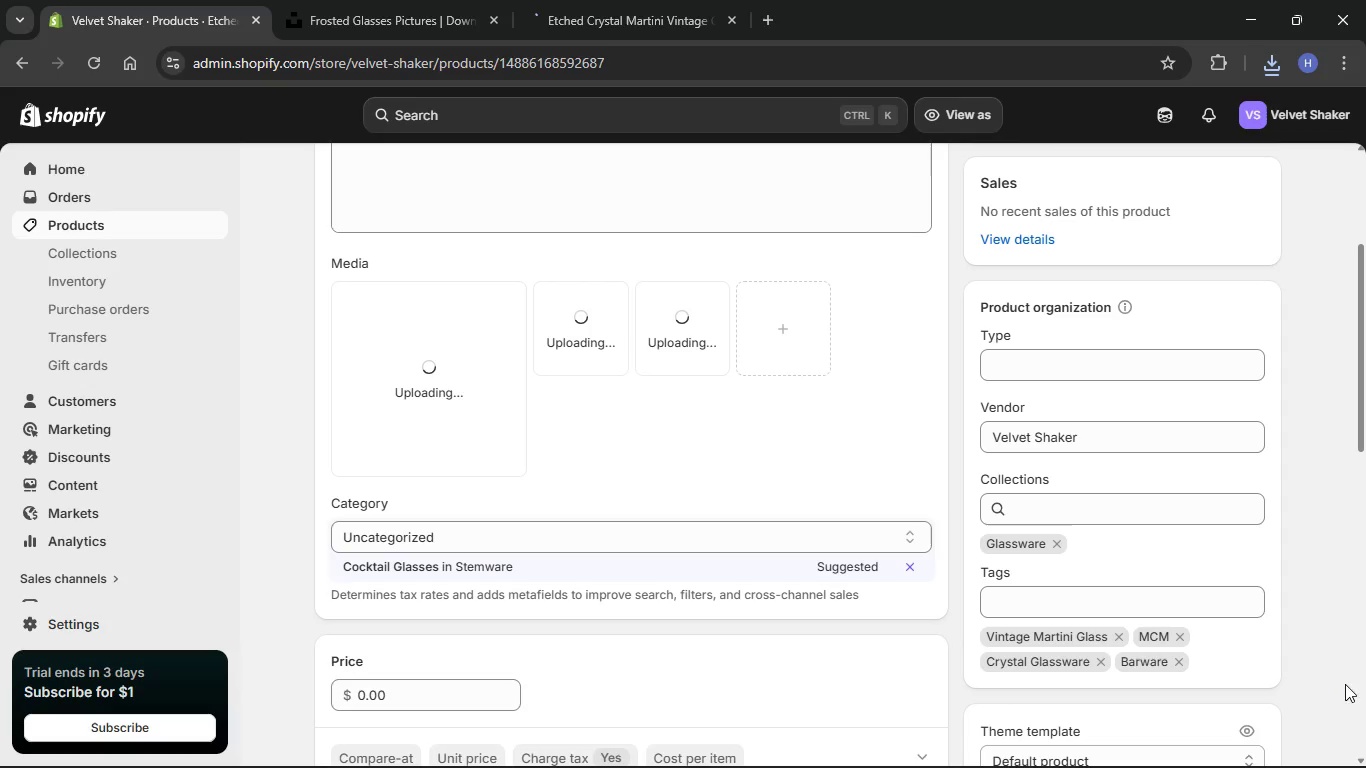 
wait(13.94)
 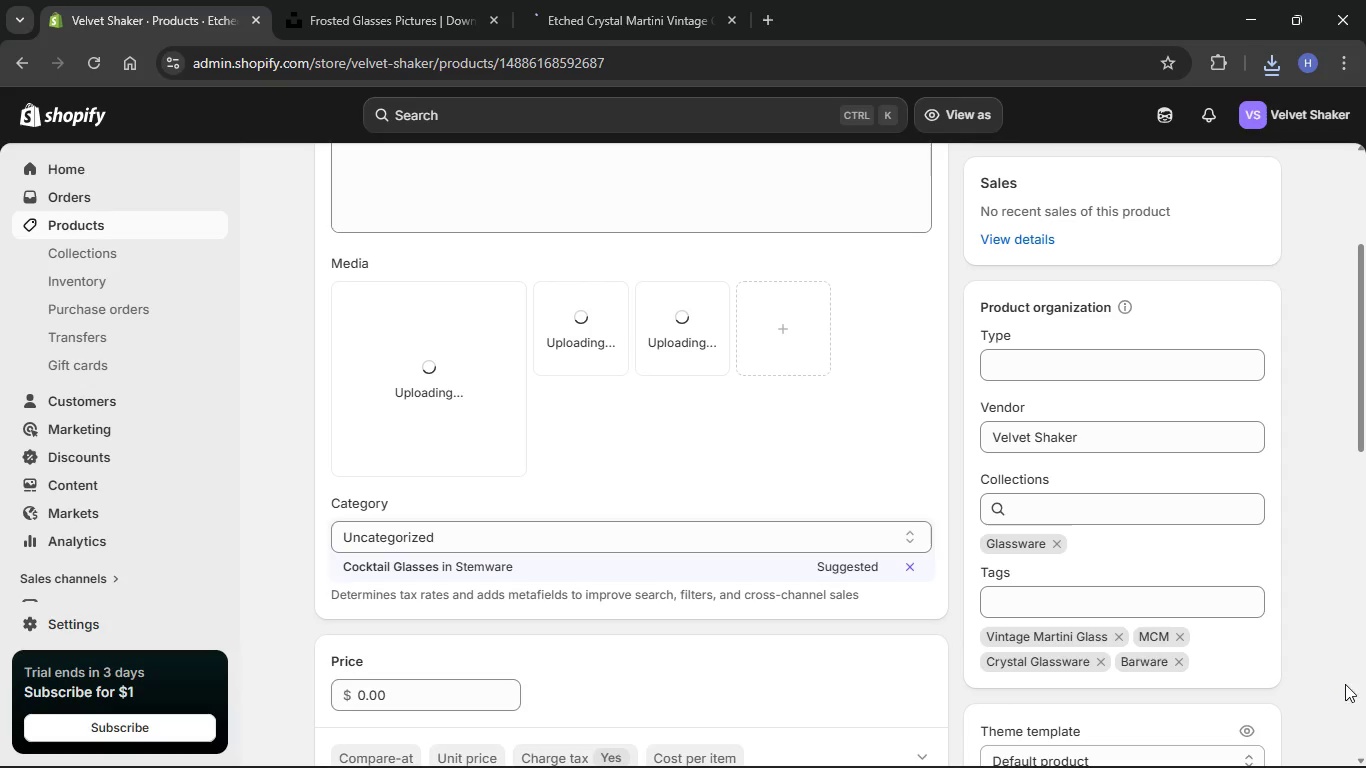 
left_click([490, 390])
 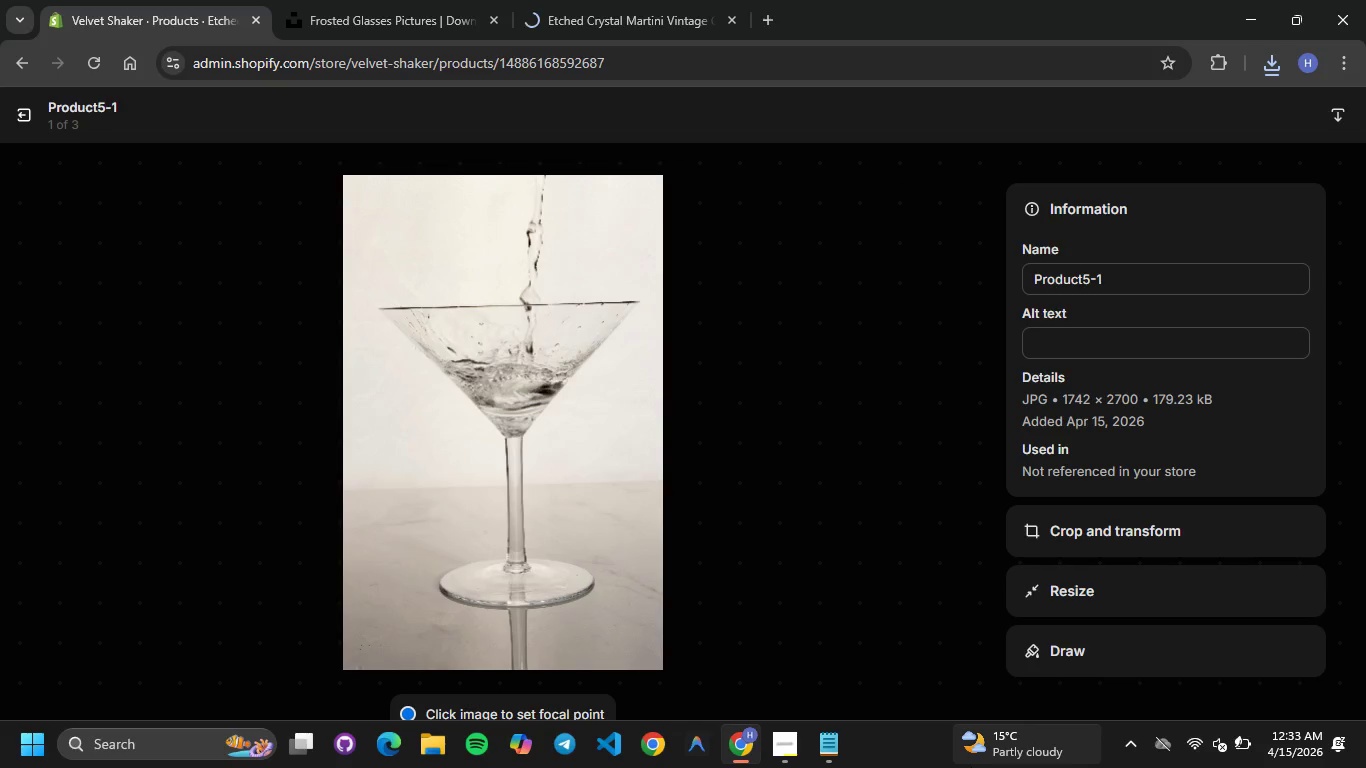 
left_click([1145, 333])
 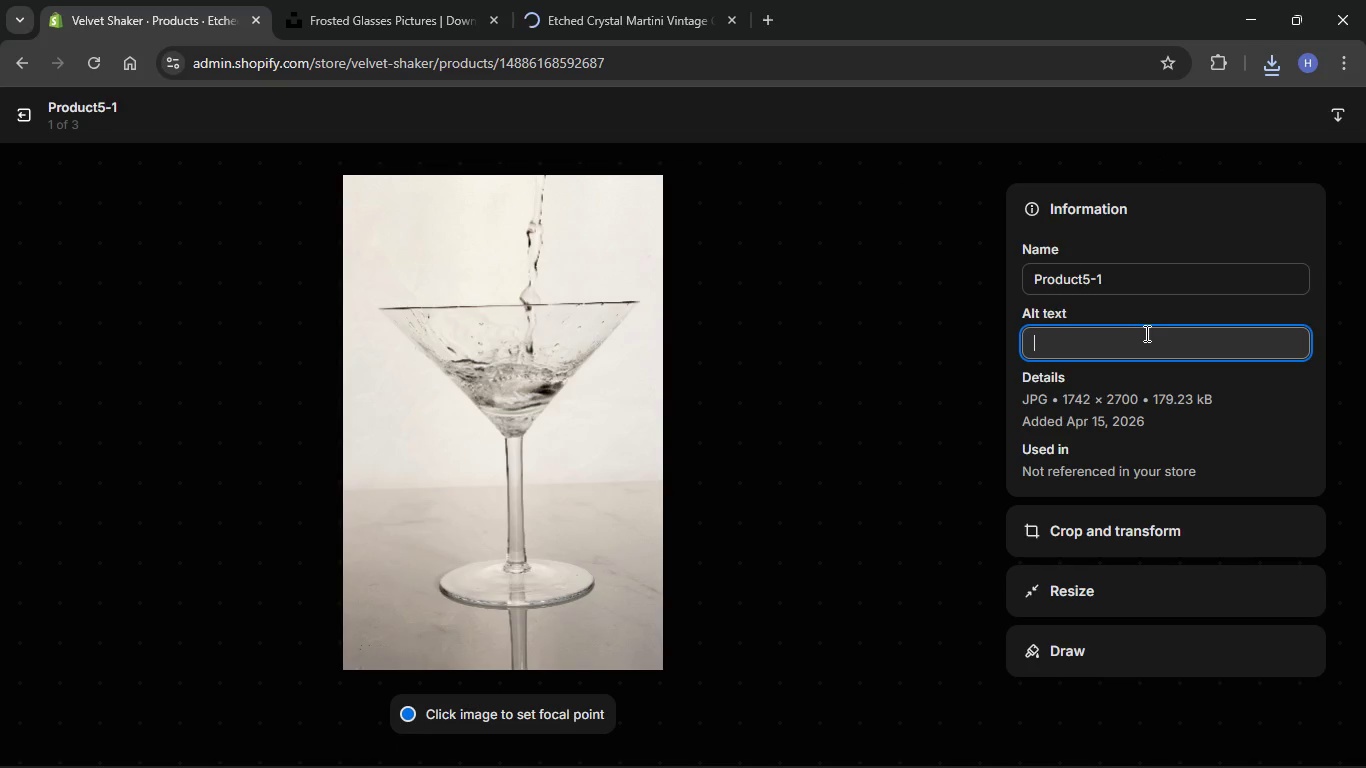 
key(Control+V)
 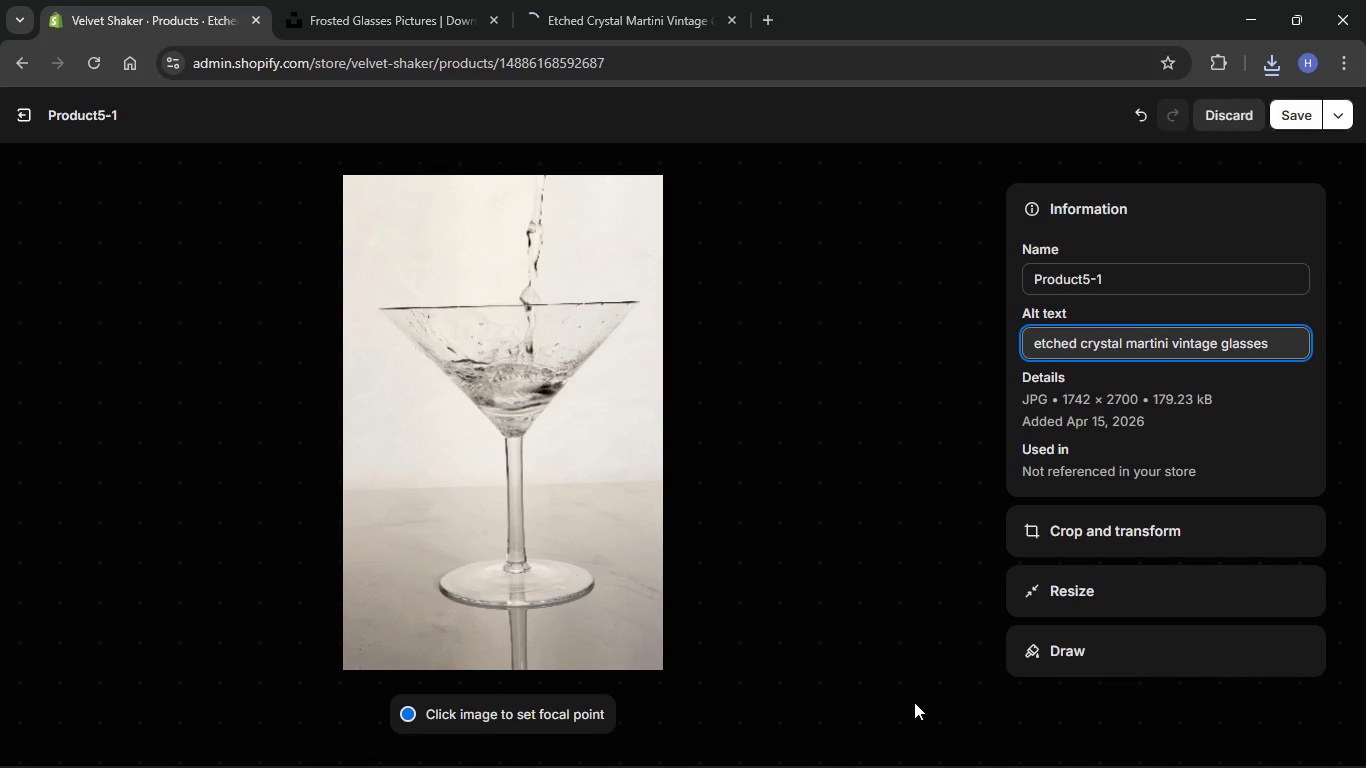 
wait(6.64)
 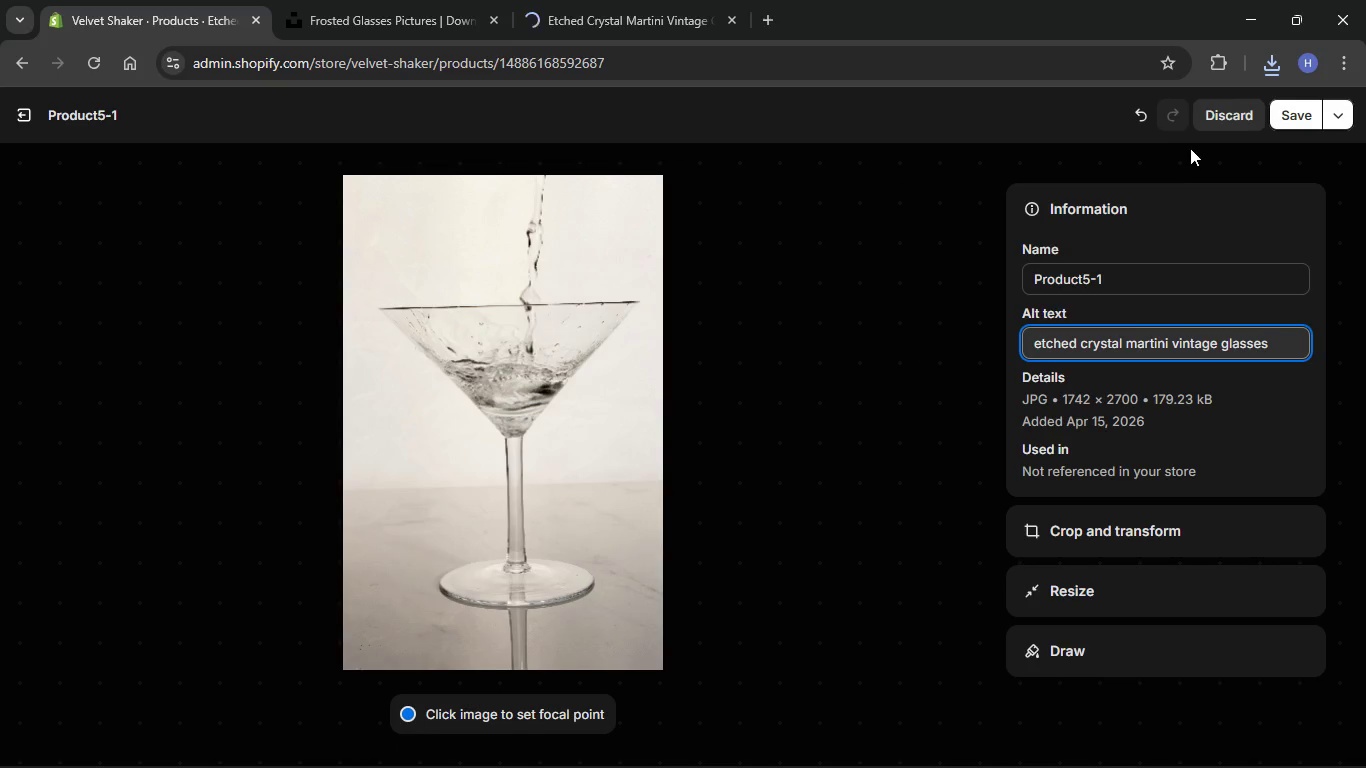 
left_click([784, 755])